 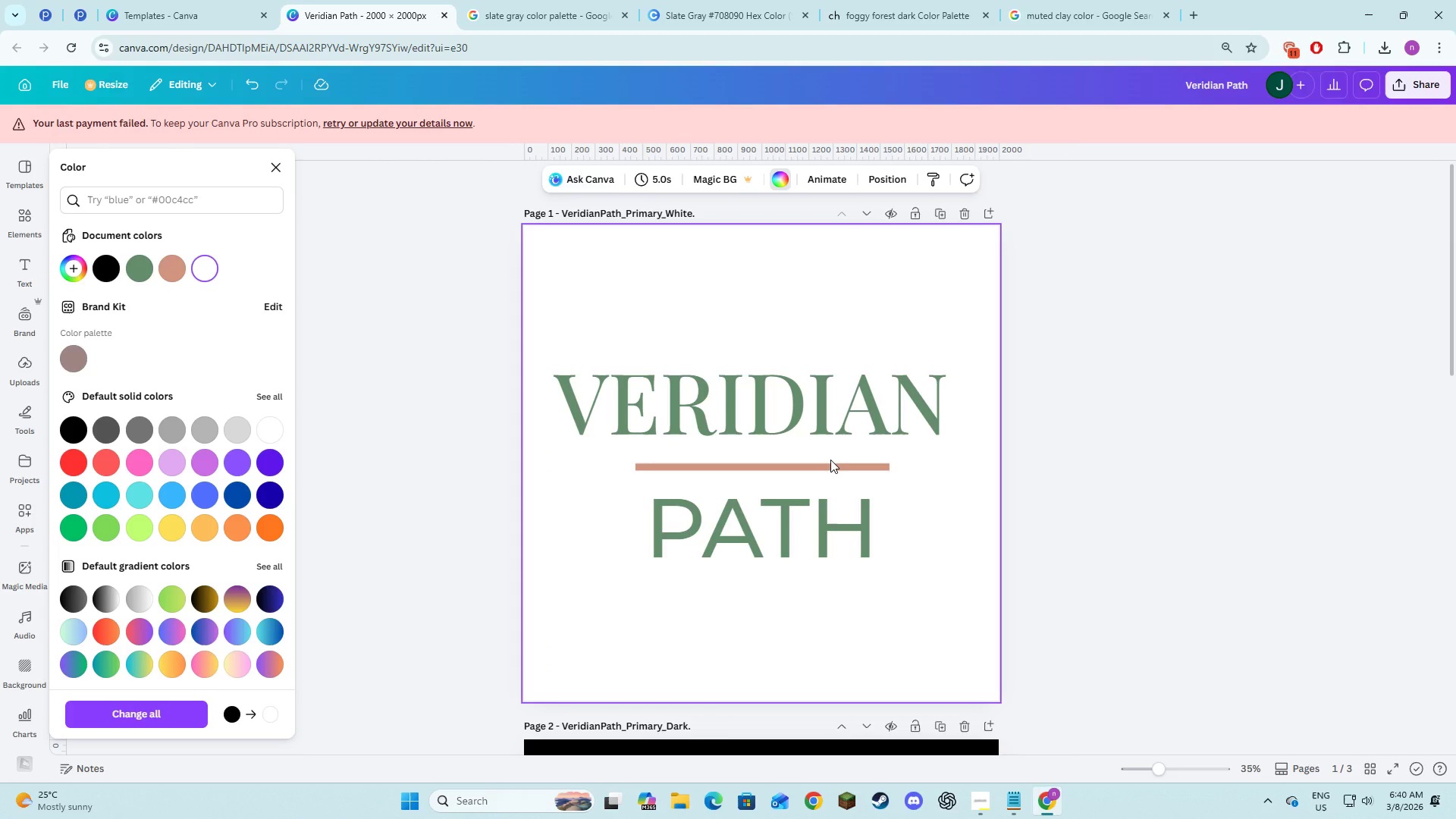 
scroll: coordinate [830, 460], scroll_direction: down, amount: 1.0
 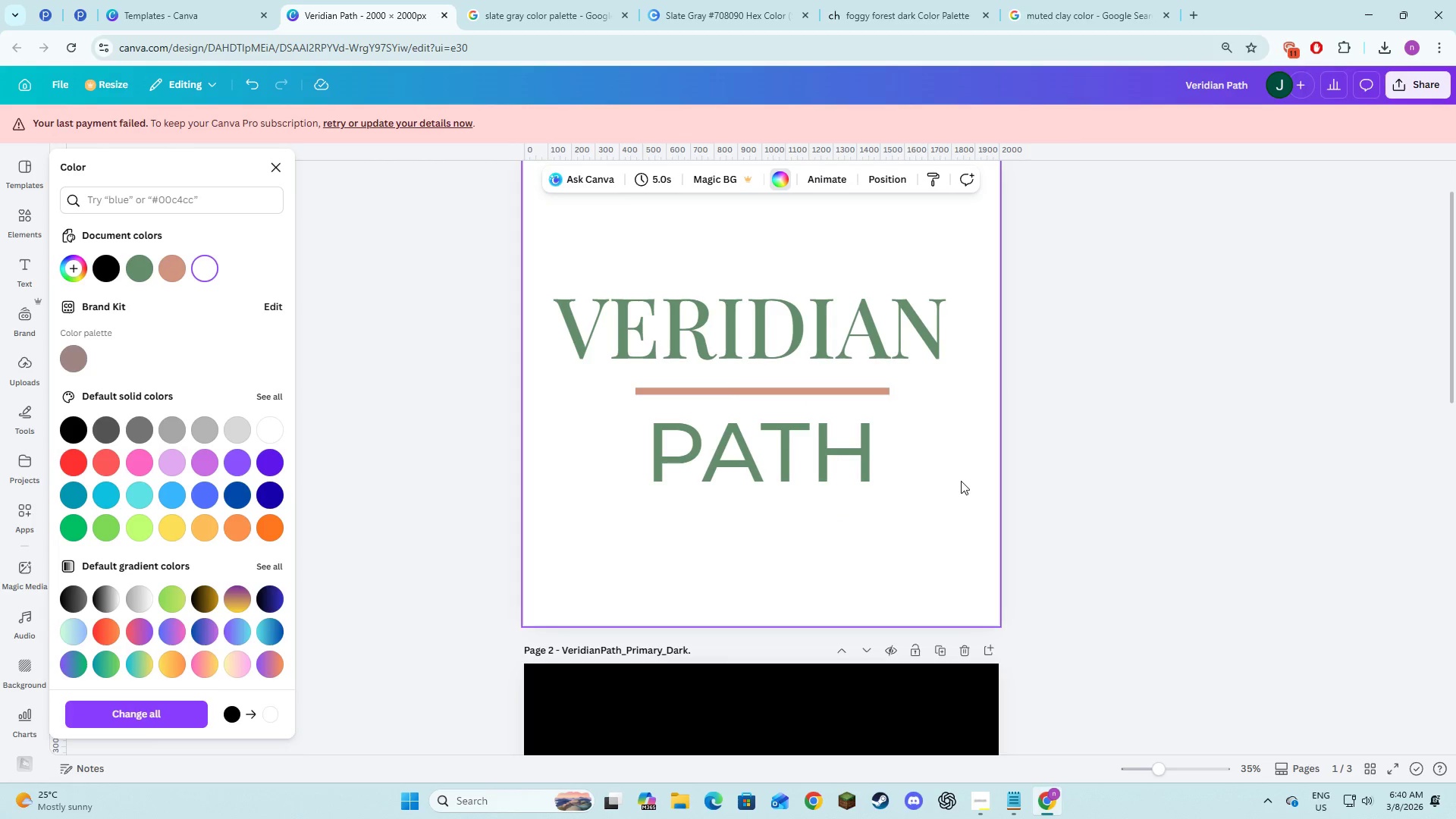 
left_click([961, 483])
 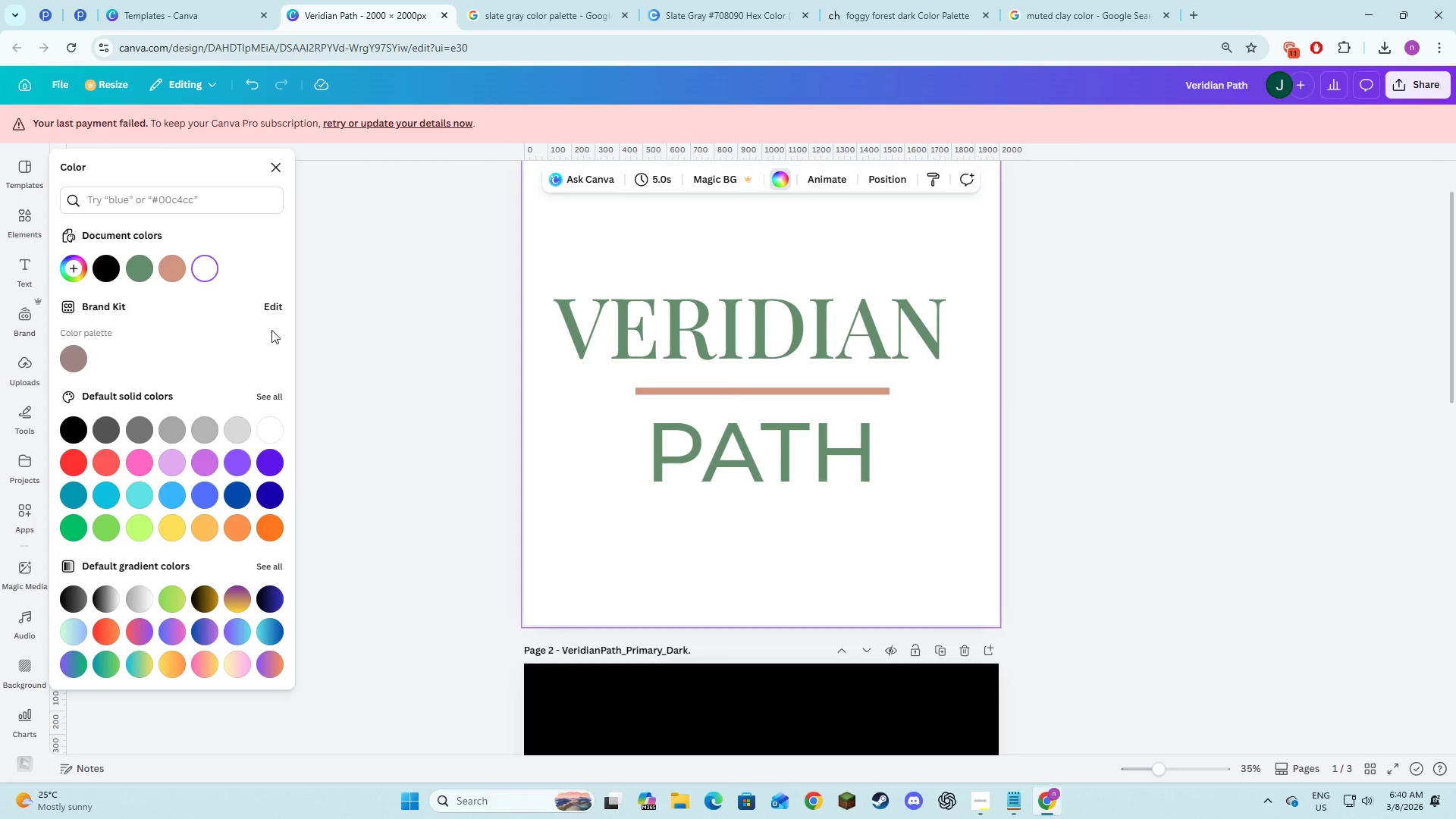 
left_click([344, 315])
 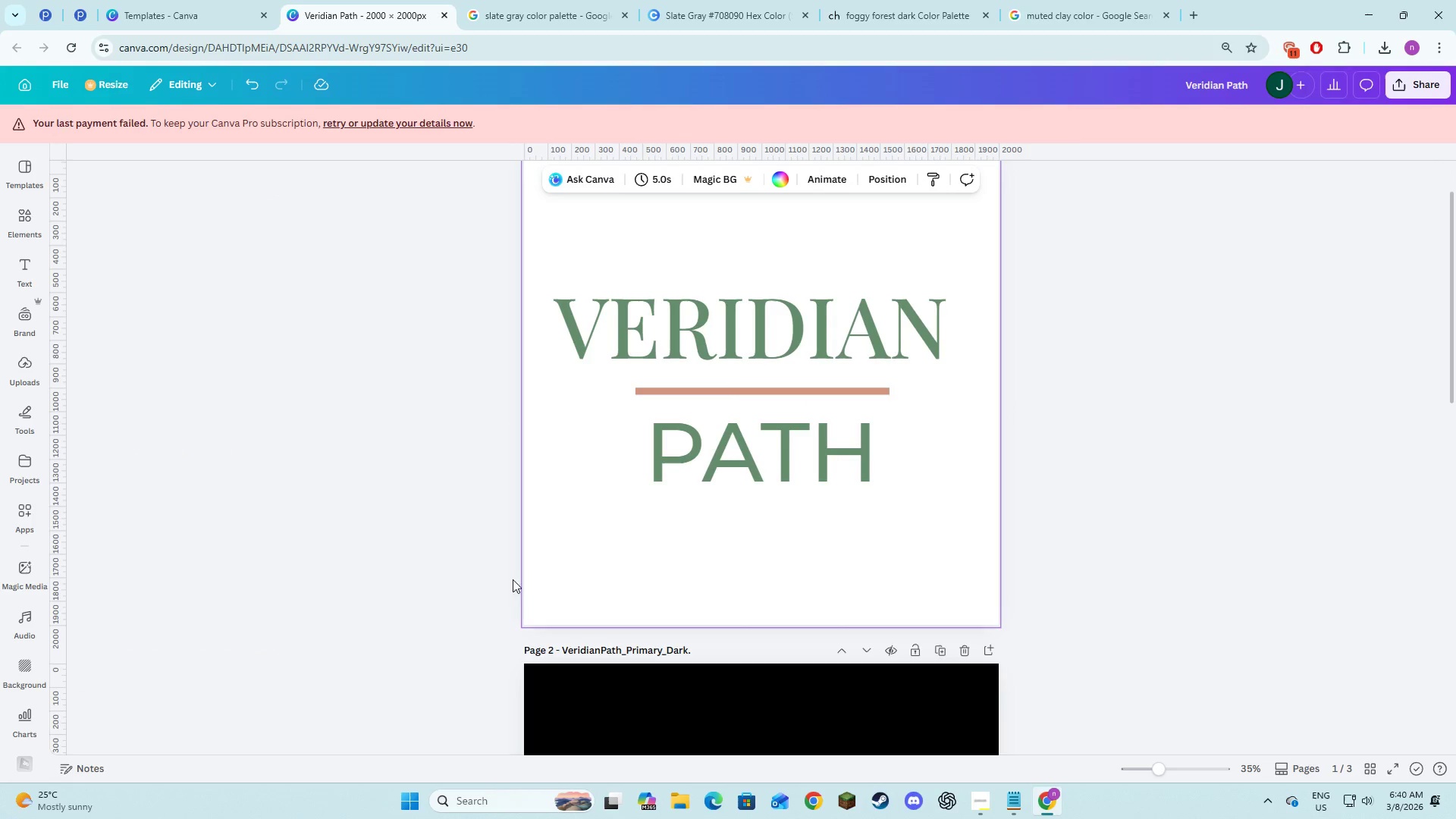 
left_click([557, 586])
 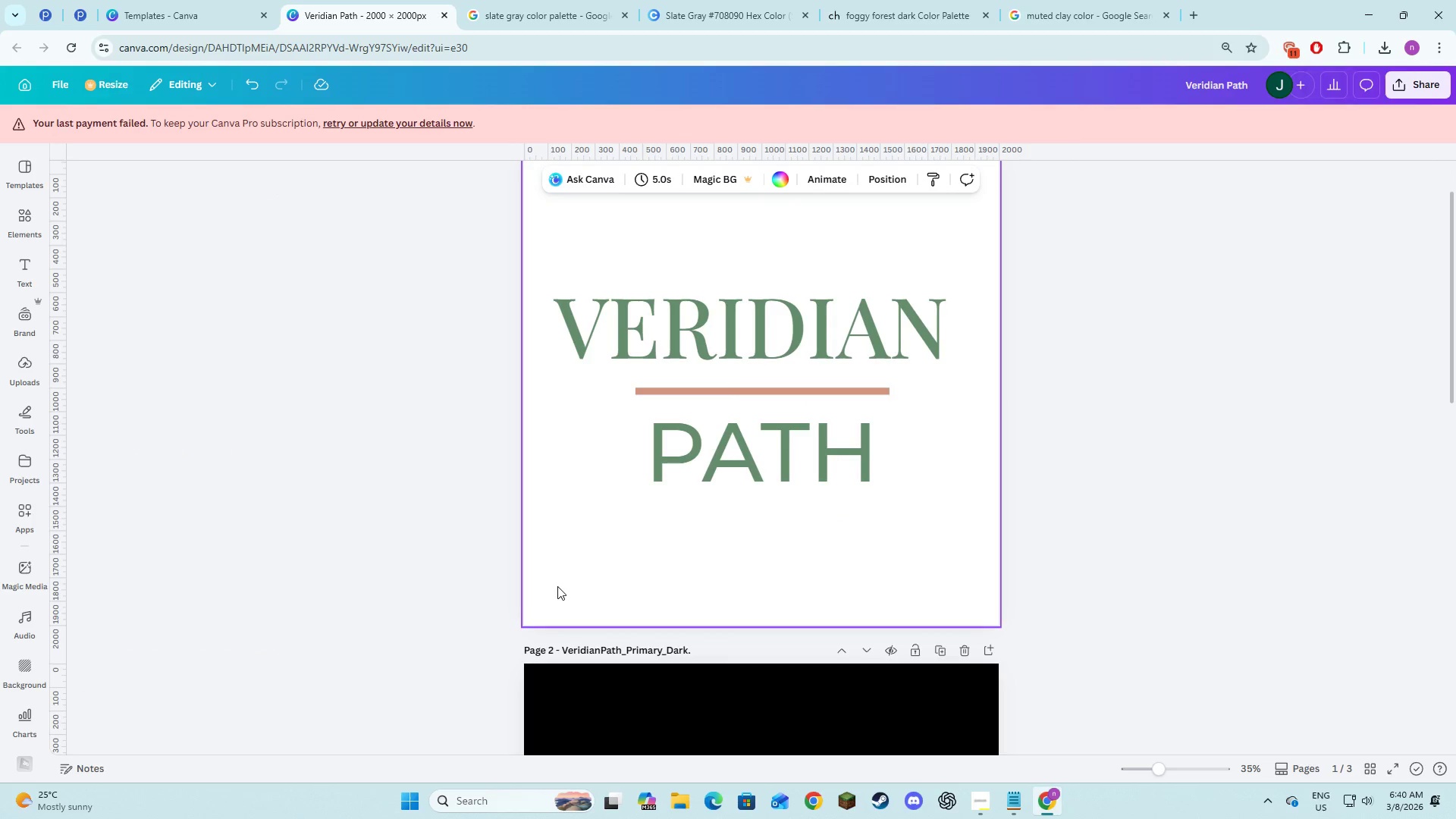 
key(Control+A)
 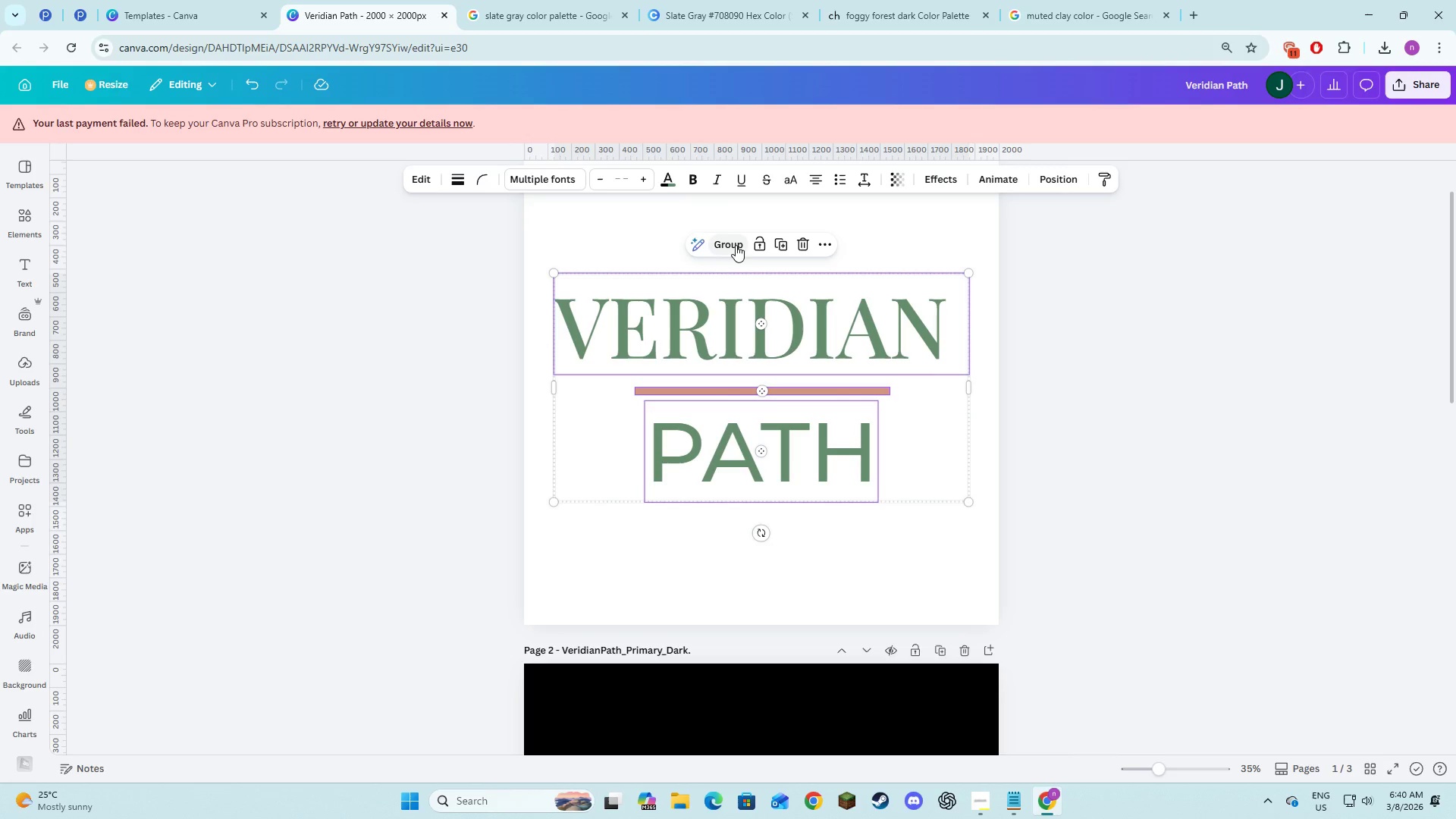 
left_click([726, 237])
 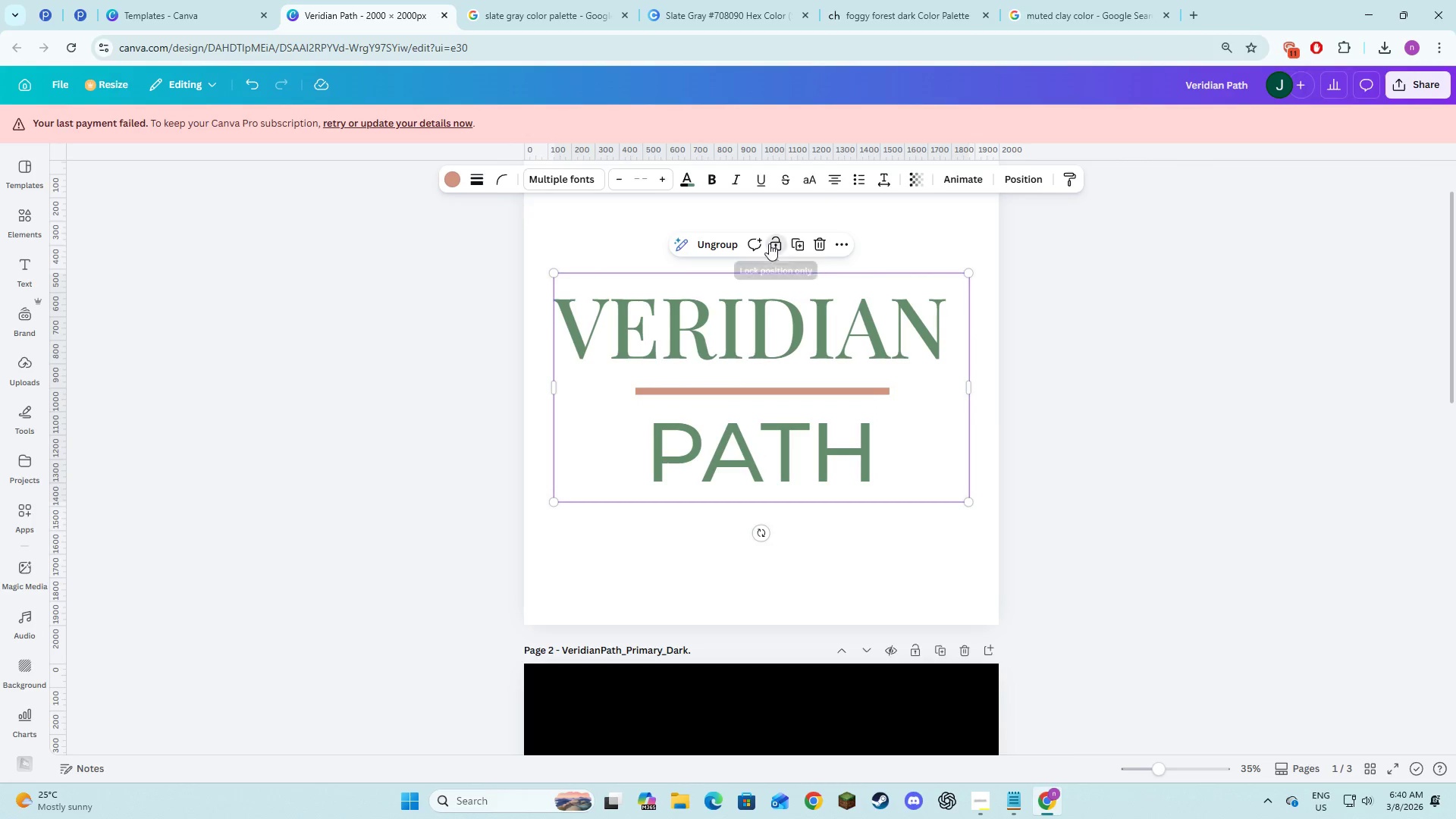 
scroll: coordinate [775, 460], scroll_direction: down, amount: 4.0
 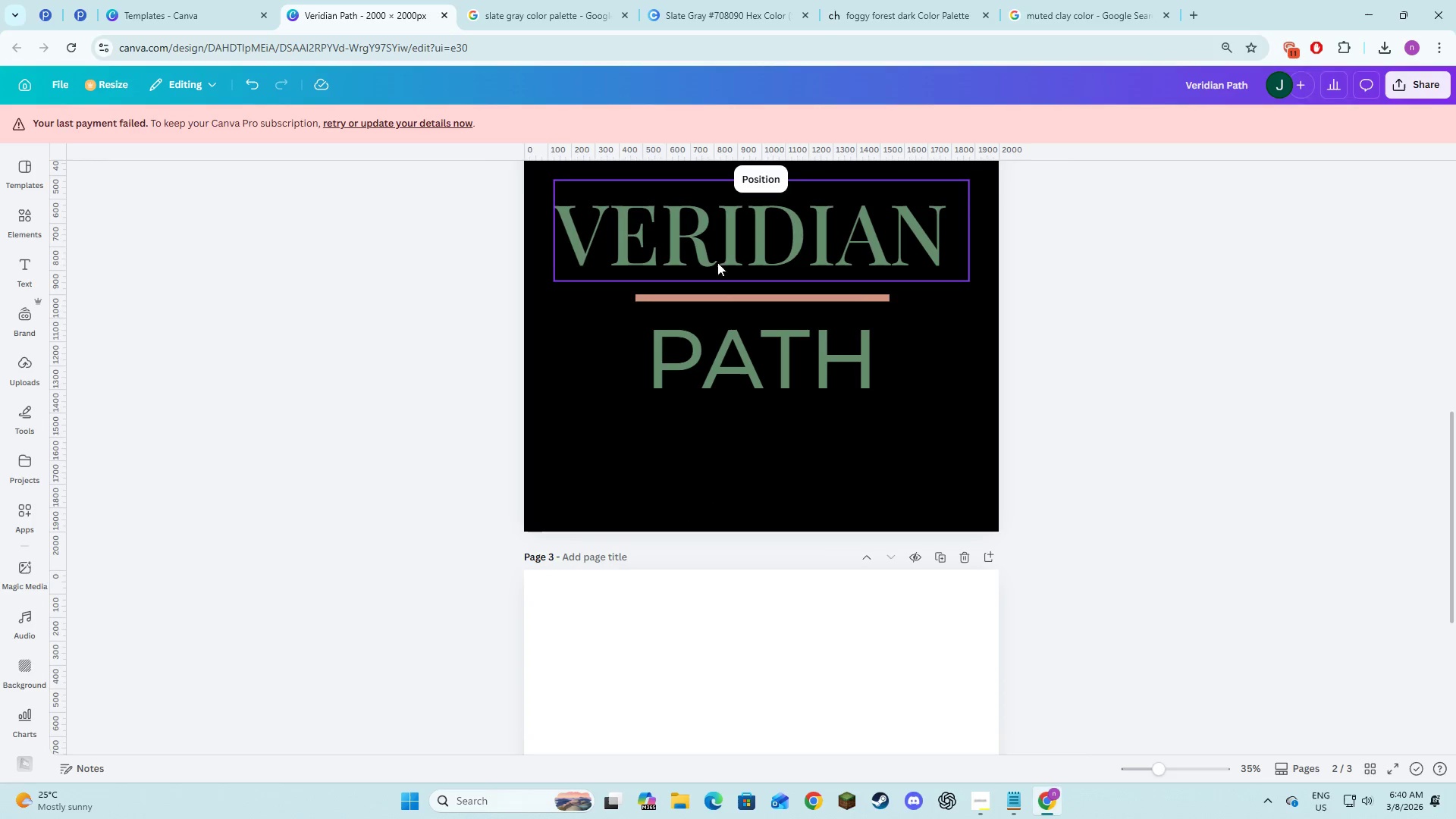 
left_click([717, 258])
 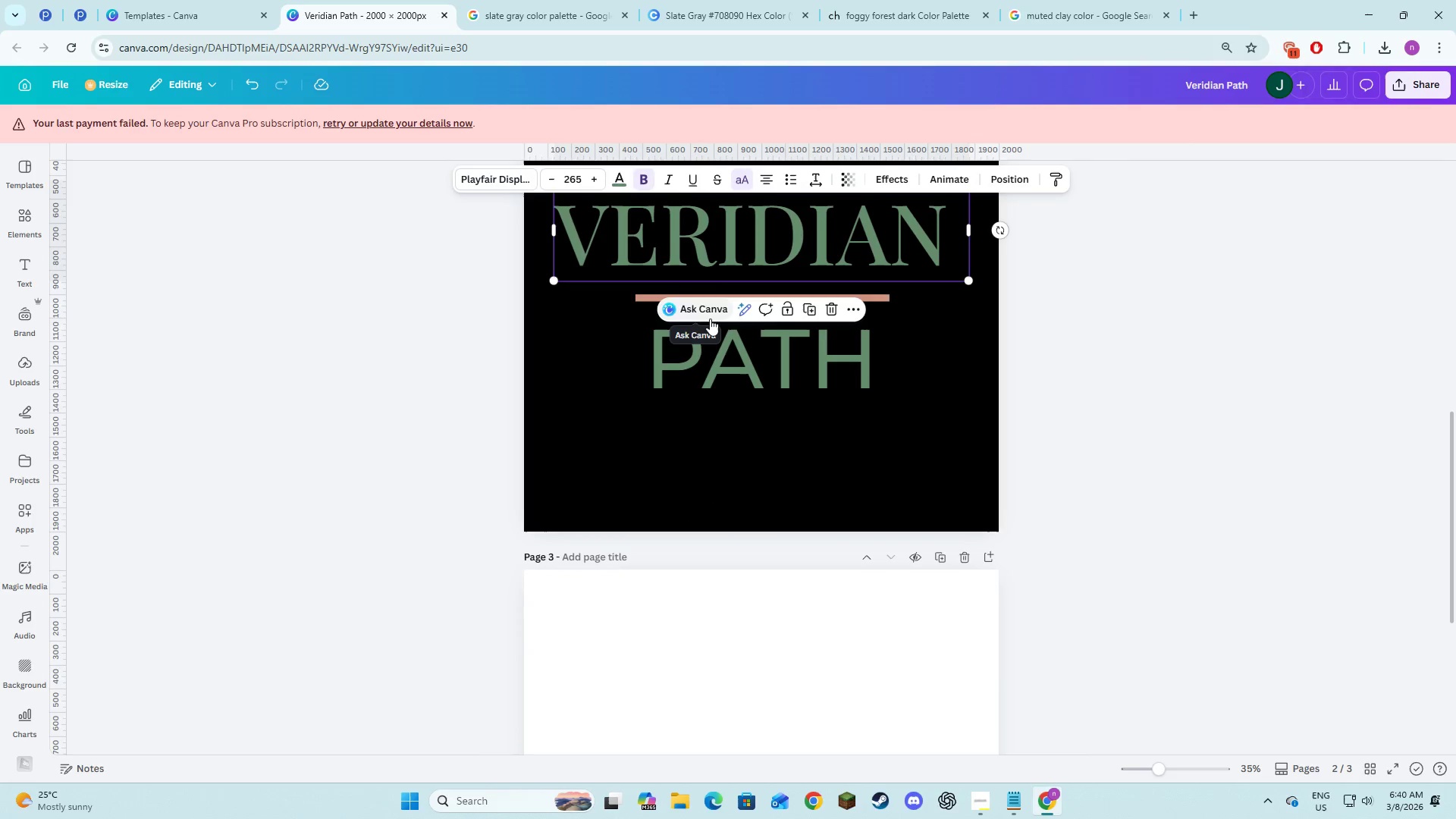 
key(Control+A)
 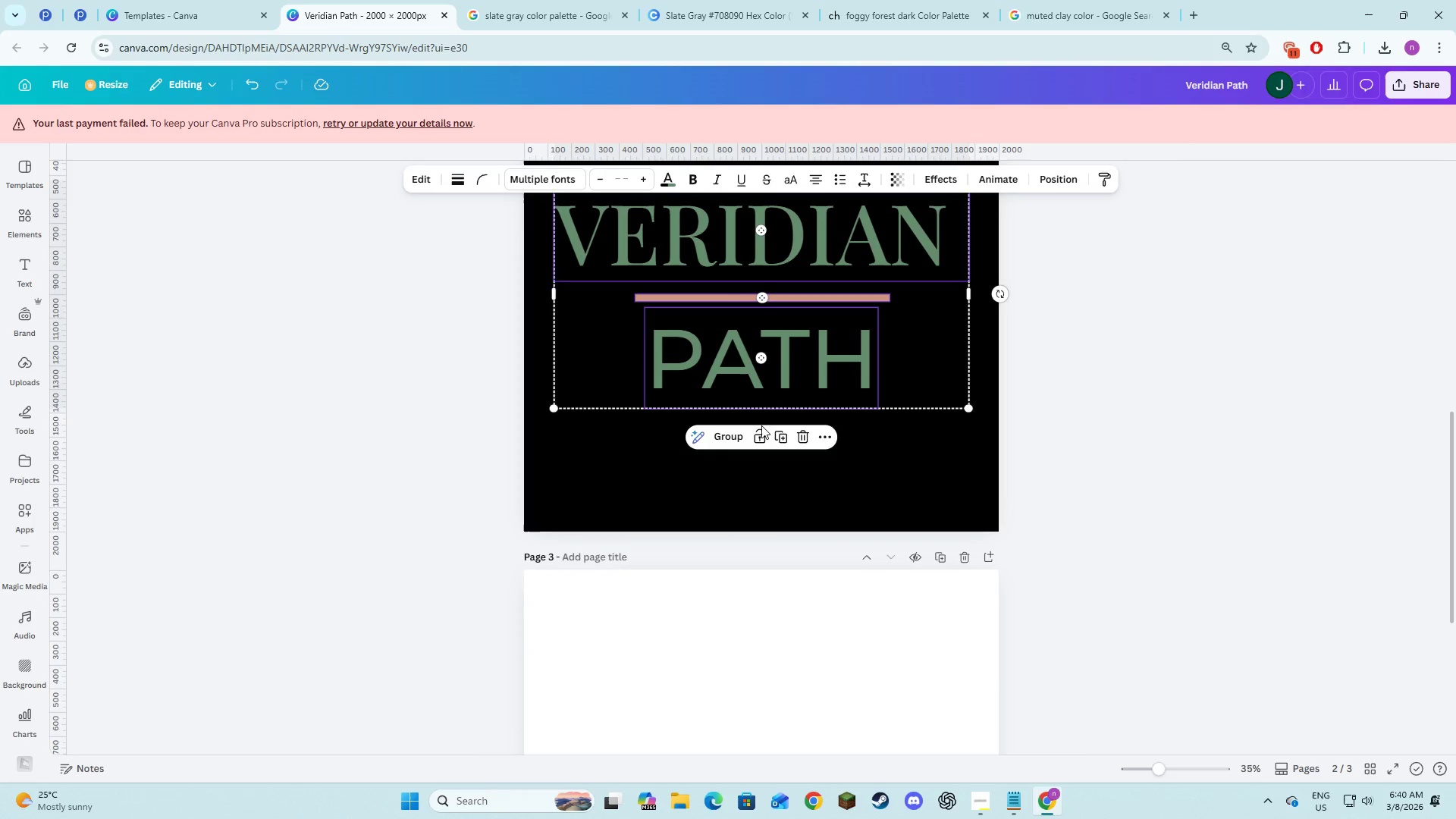 
left_click([732, 435])
 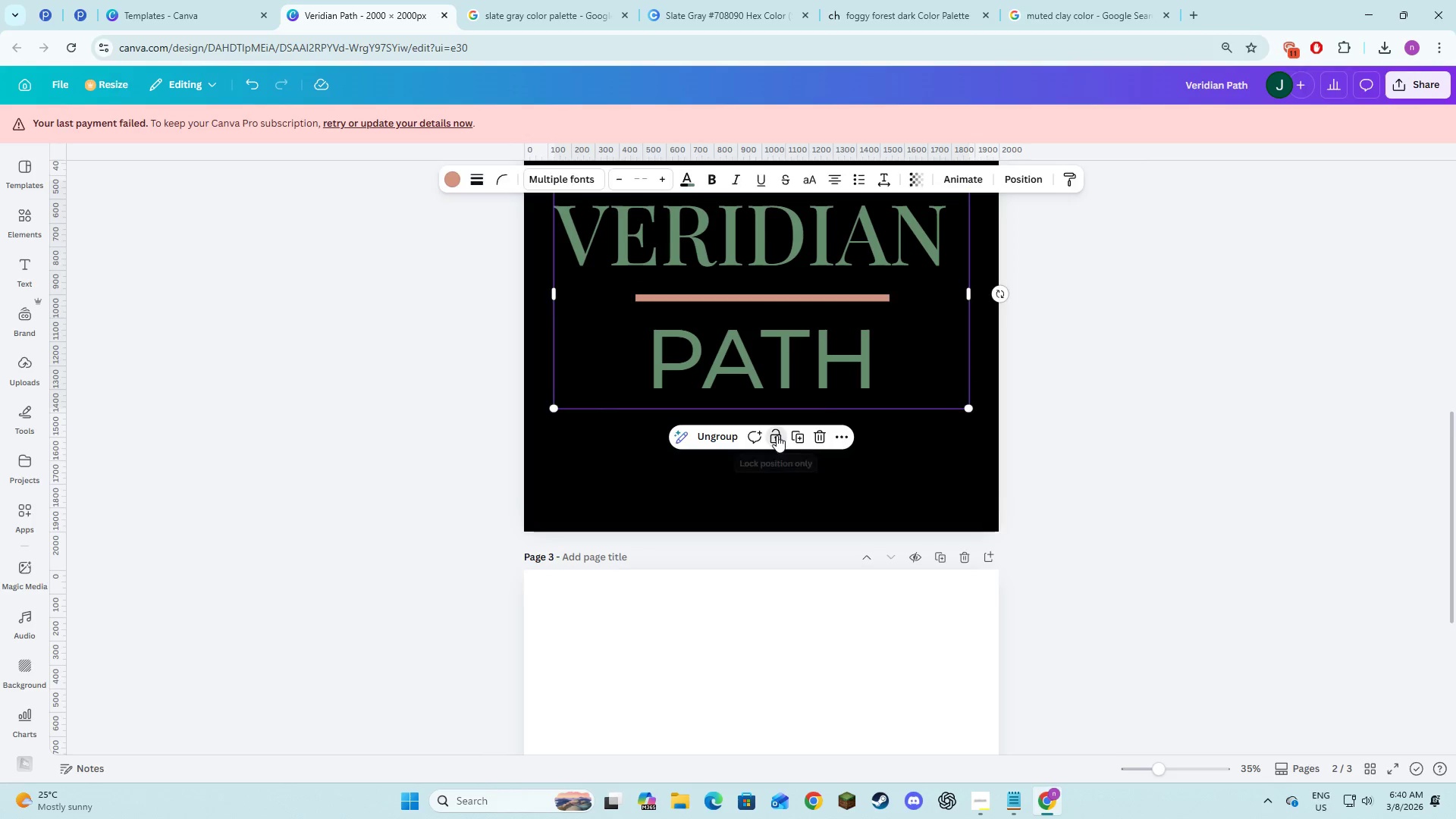 
left_click([965, 436])
 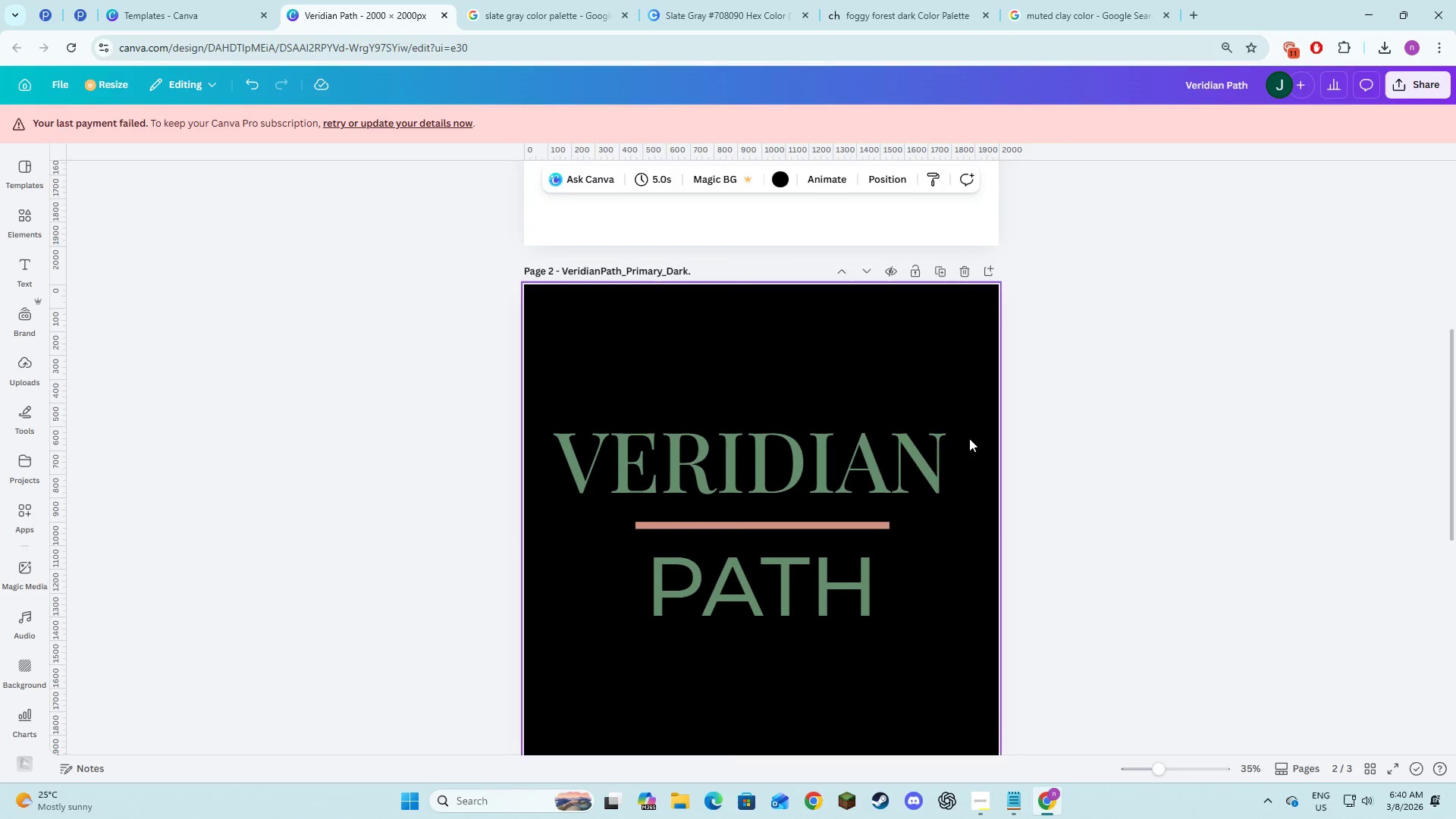 
scroll: coordinate [993, 471], scroll_direction: up, amount: 8.0
 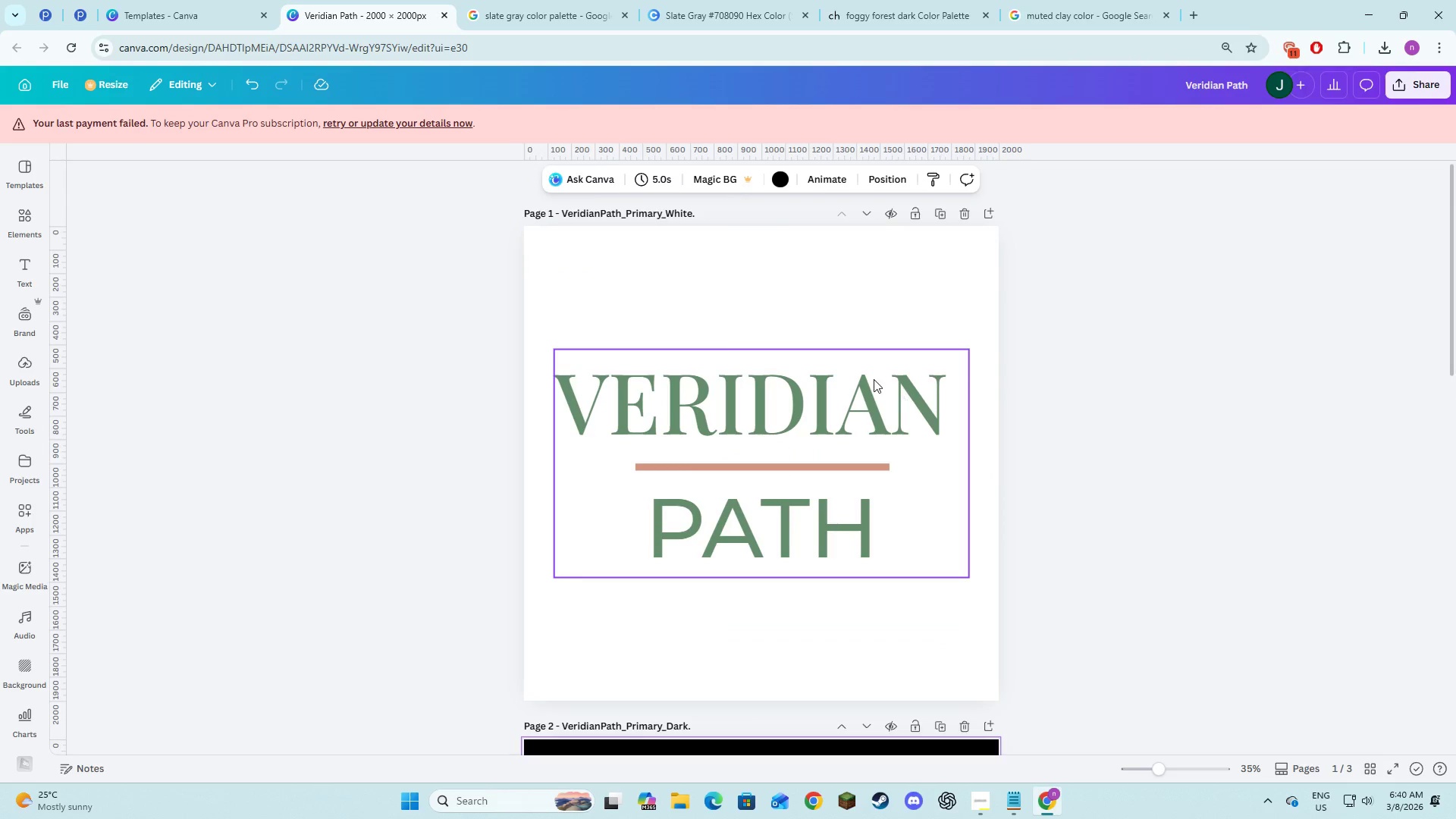 
left_click([873, 379])
 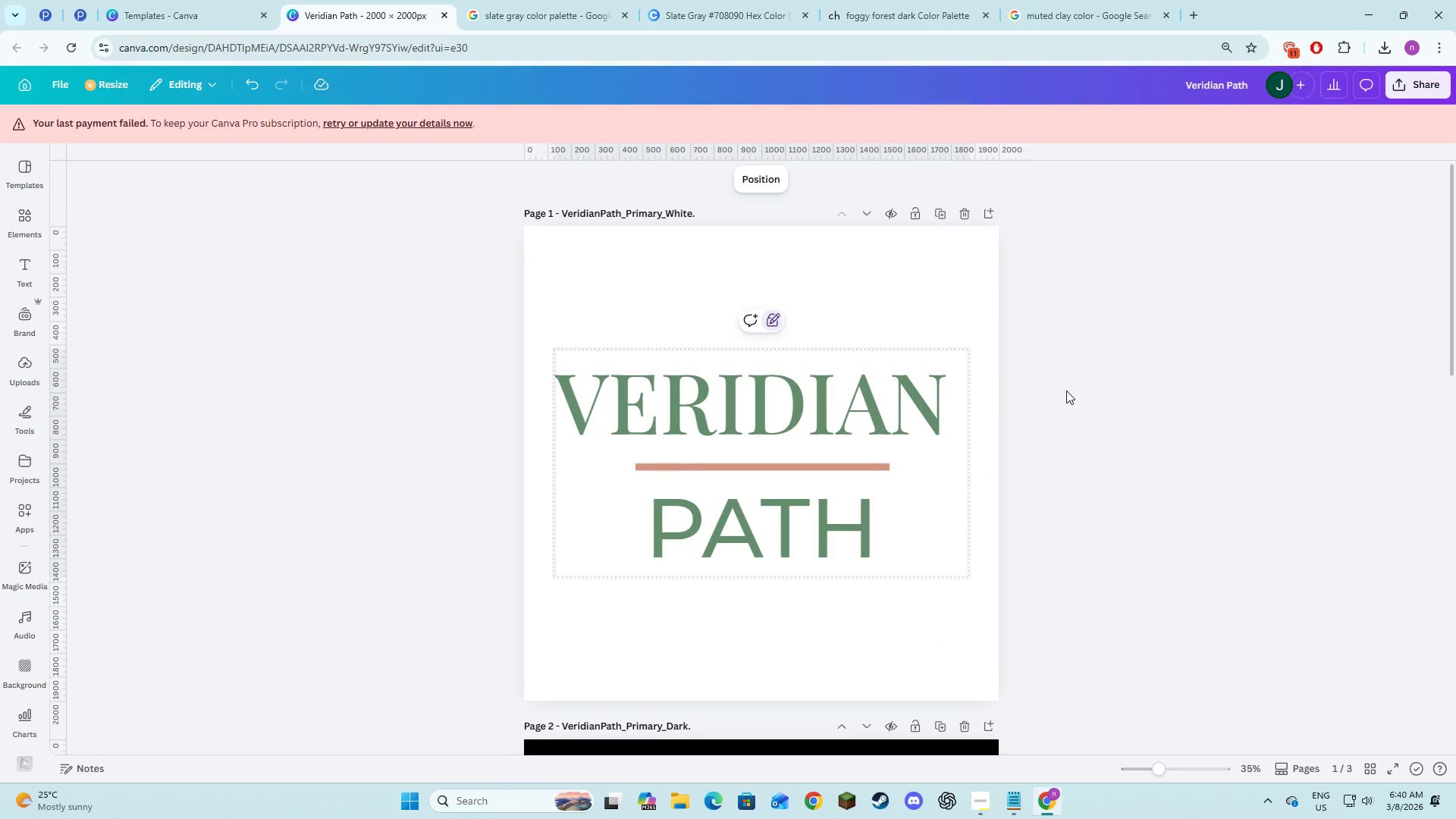 
left_click([1066, 391])
 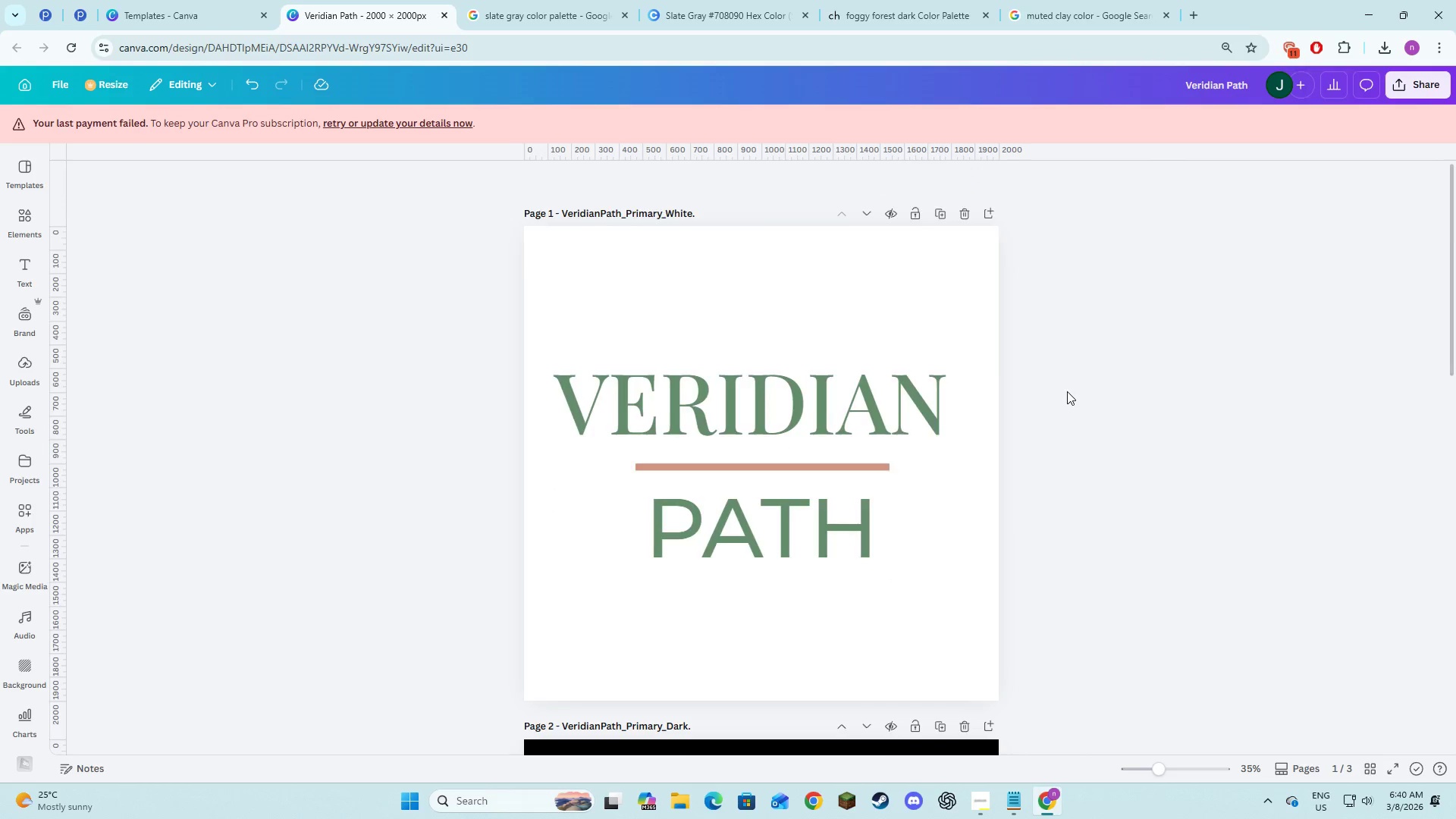 
scroll: coordinate [1068, 392], scroll_direction: down, amount: 4.0
 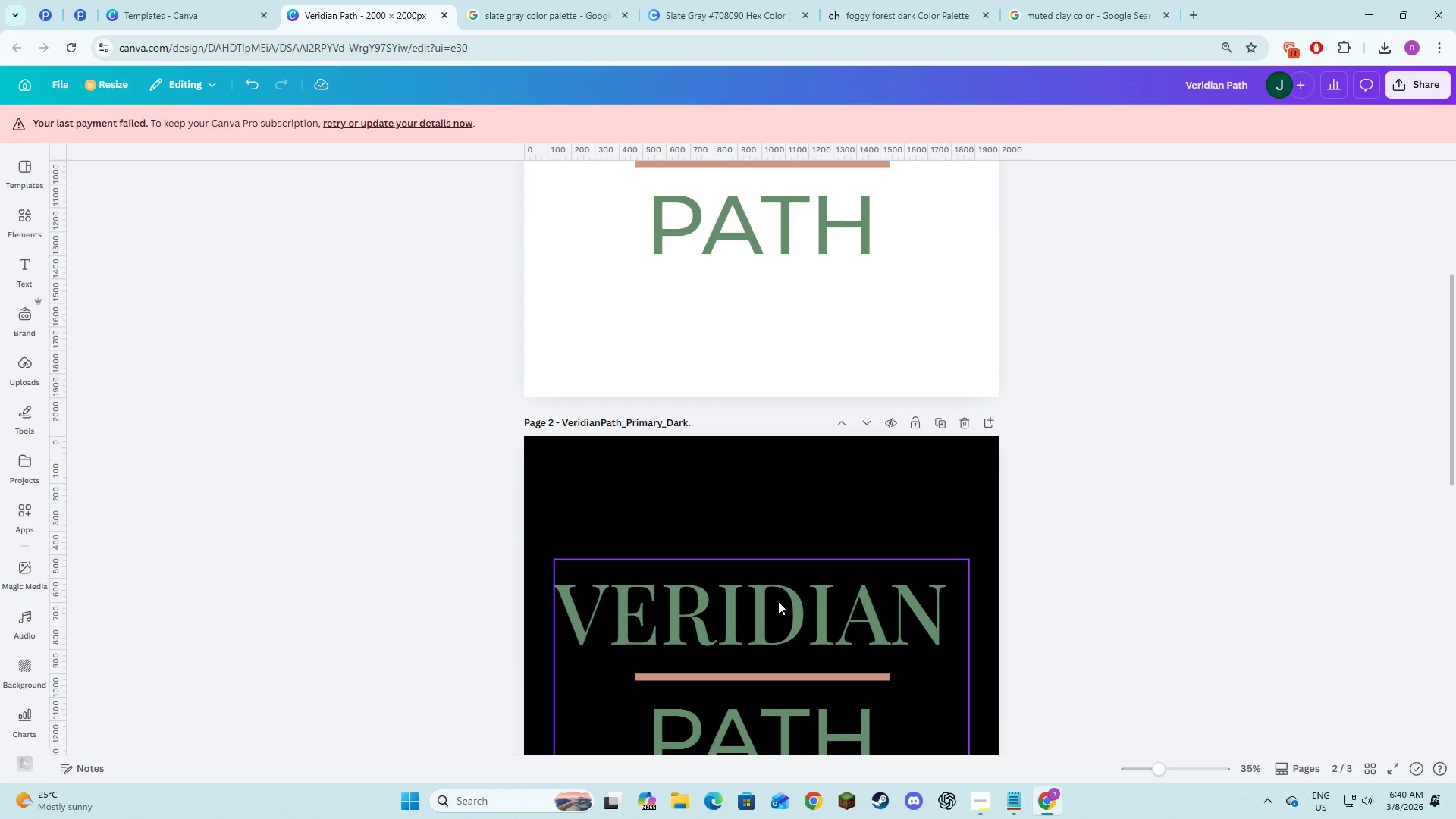 
left_click([778, 610])
 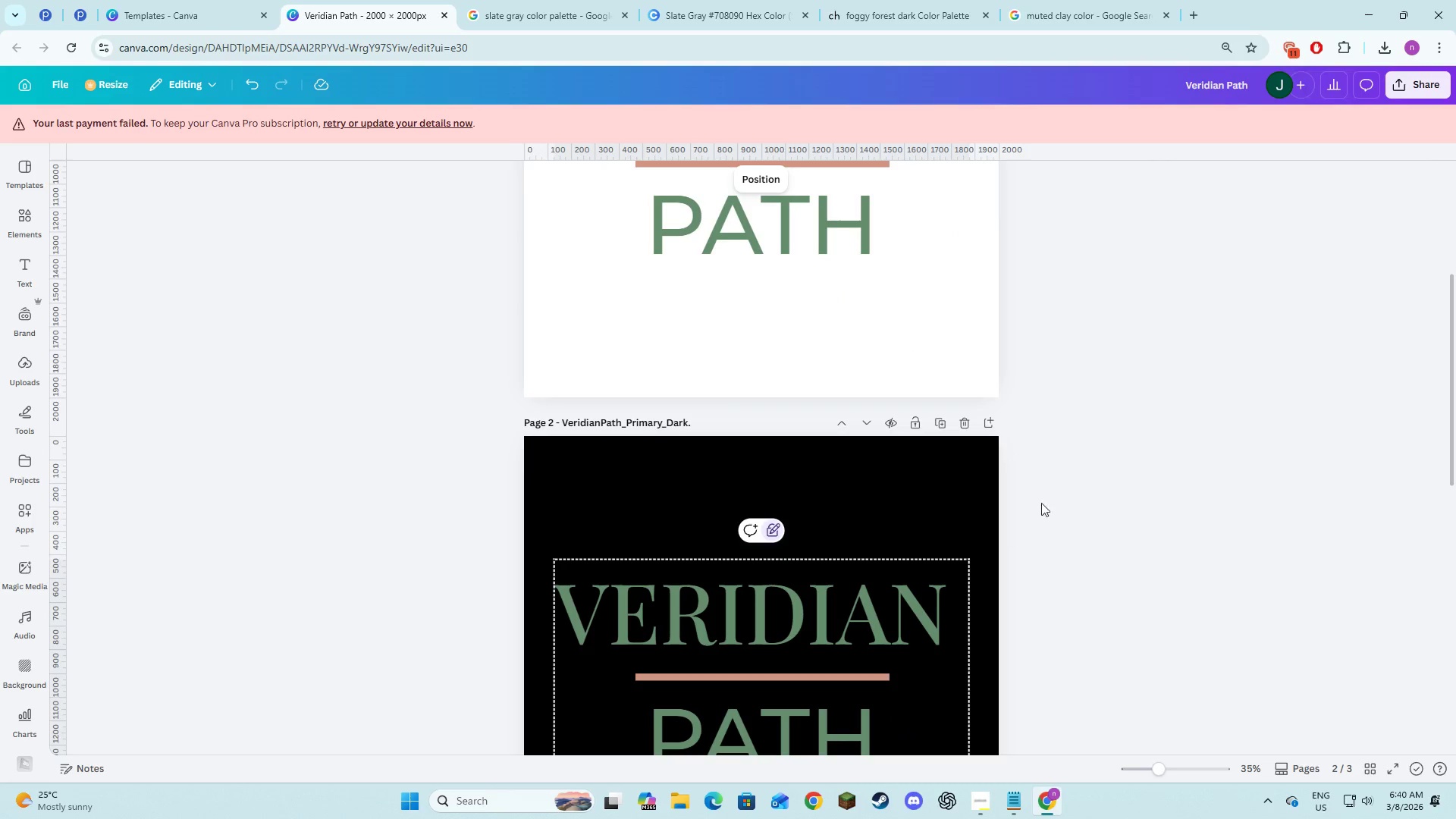 
left_click([1065, 501])
 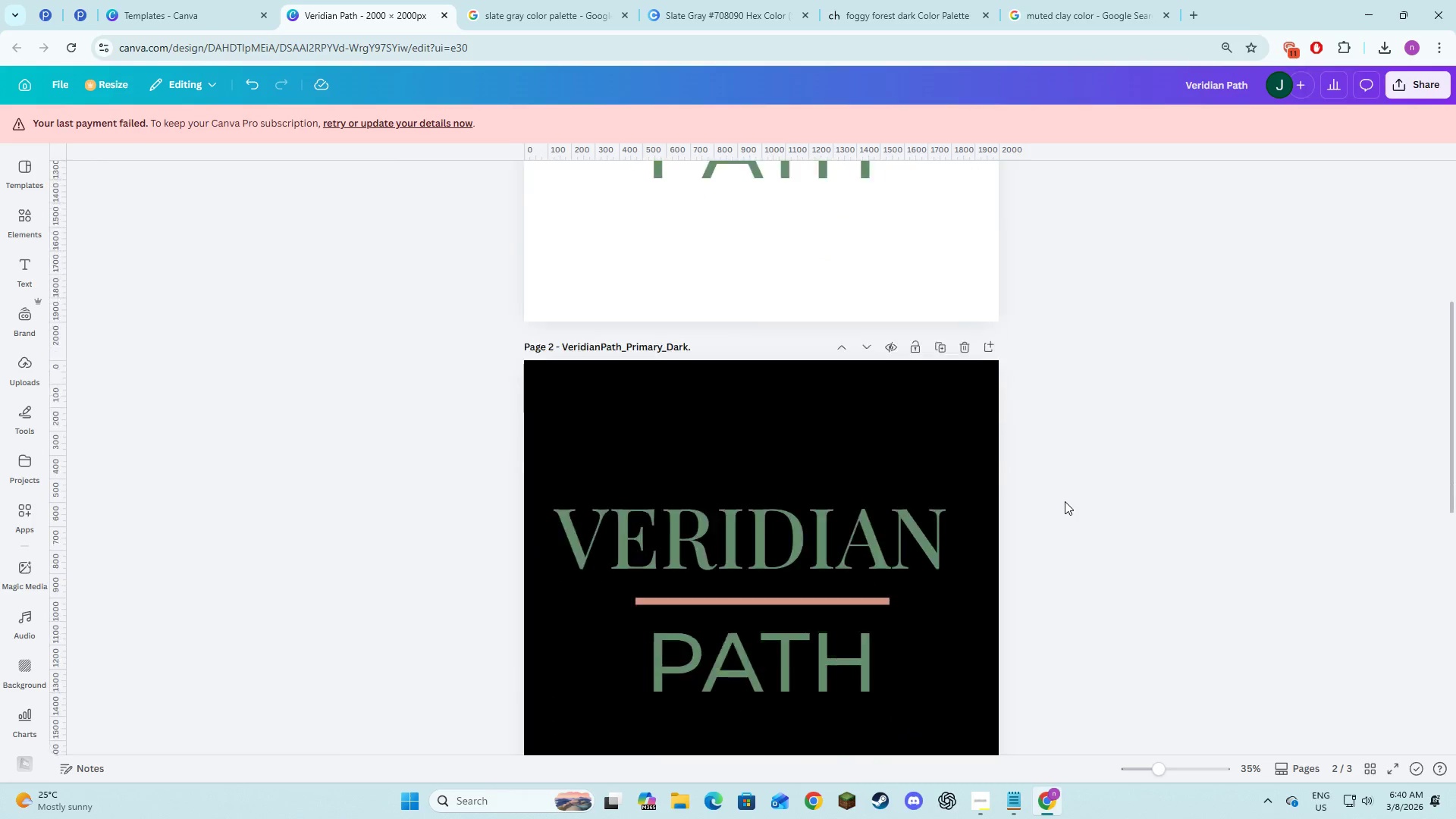 
left_click([838, 518])
 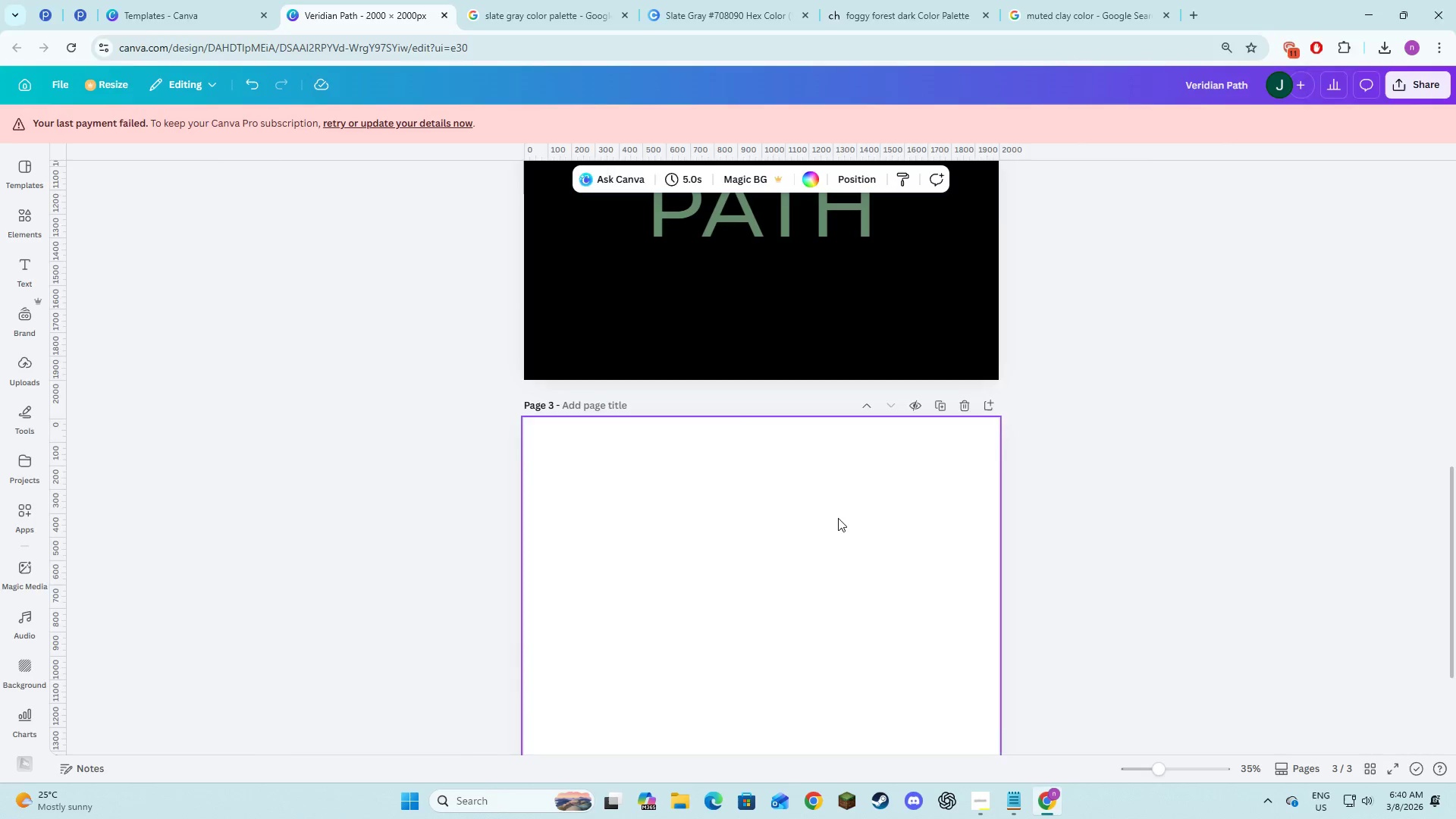 
scroll: coordinate [1064, 502], scroll_direction: down, amount: 7.0
 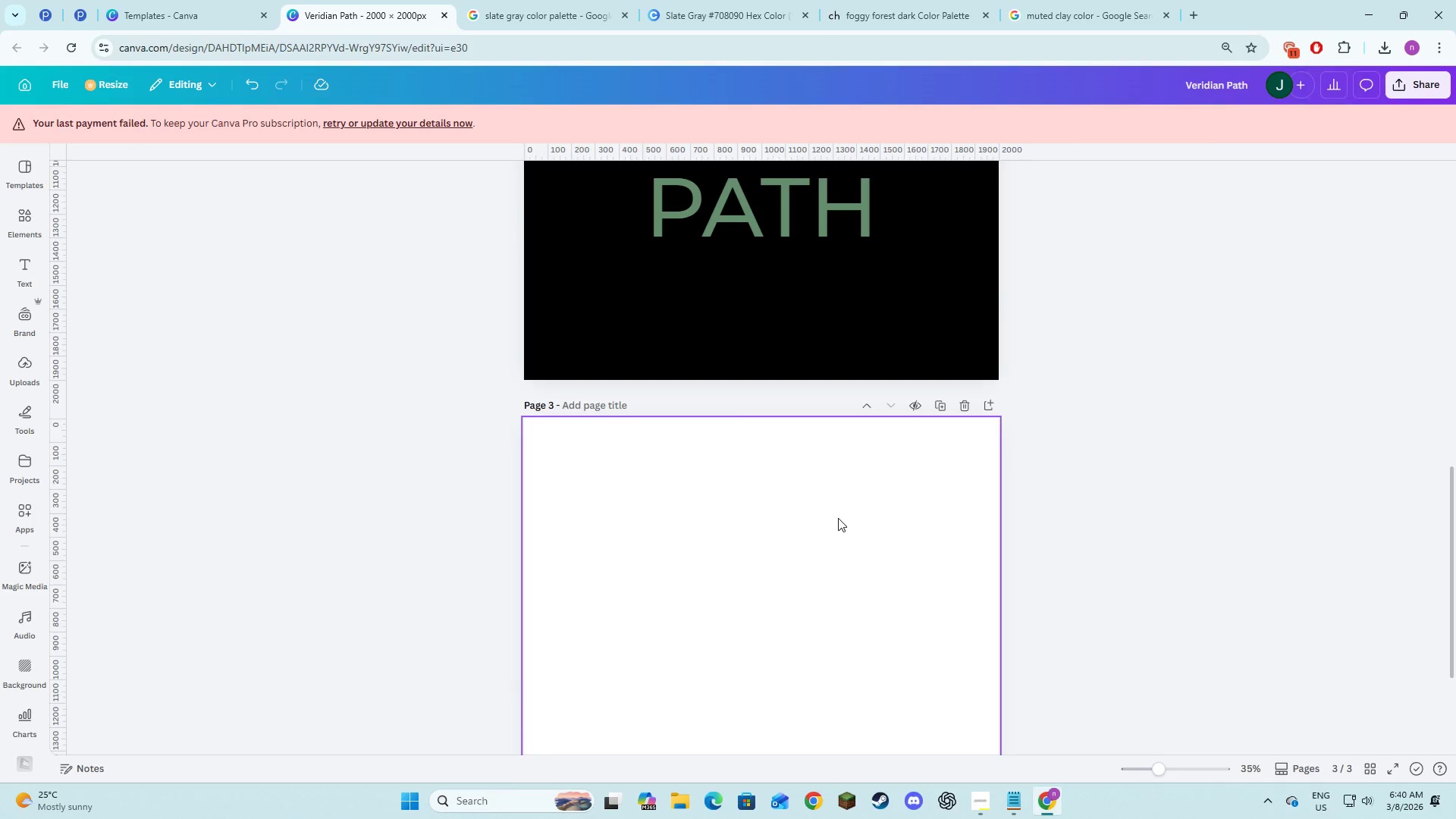 
key(Alt+AltLeft)
 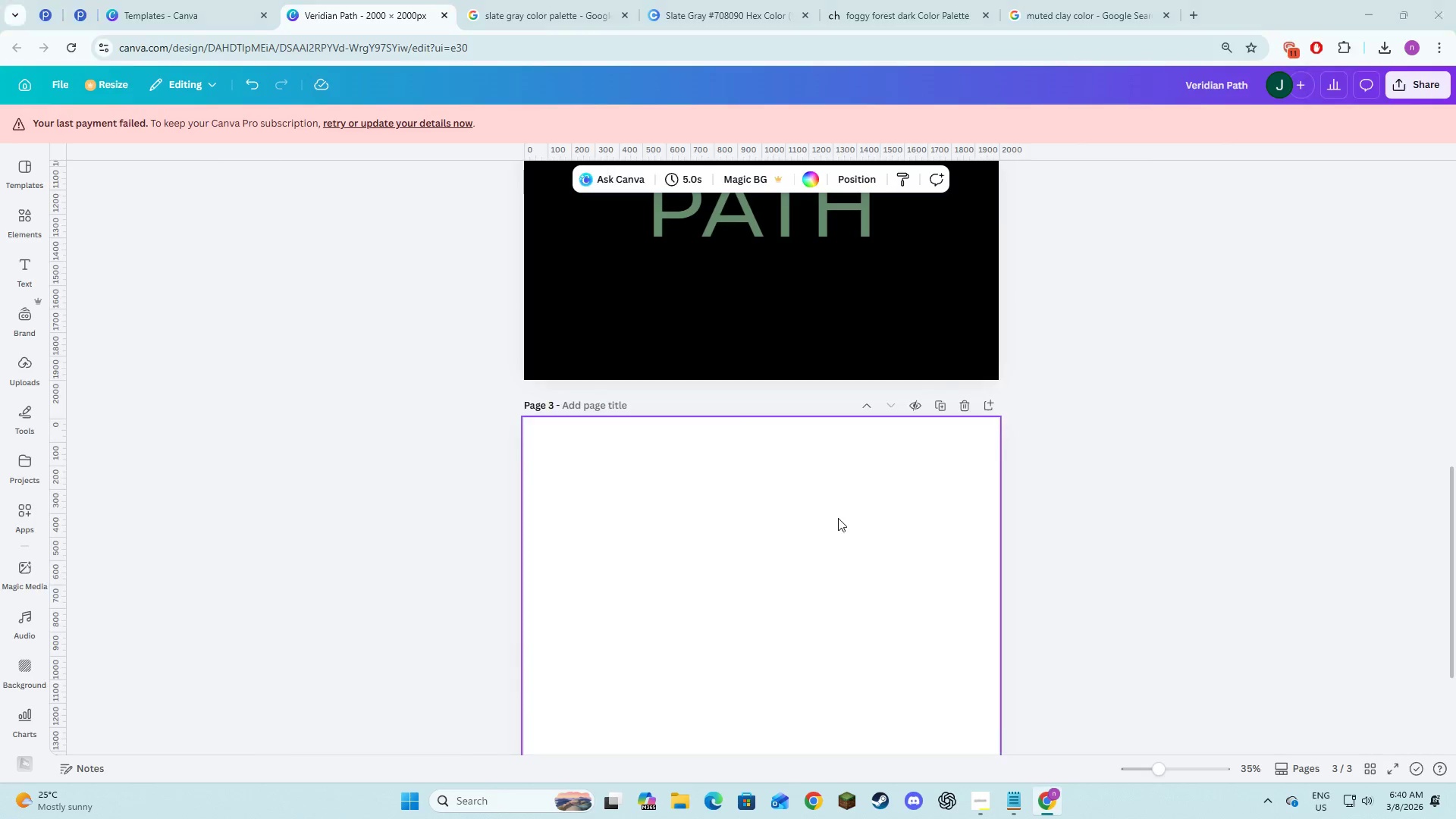 
key(Alt+Tab)